 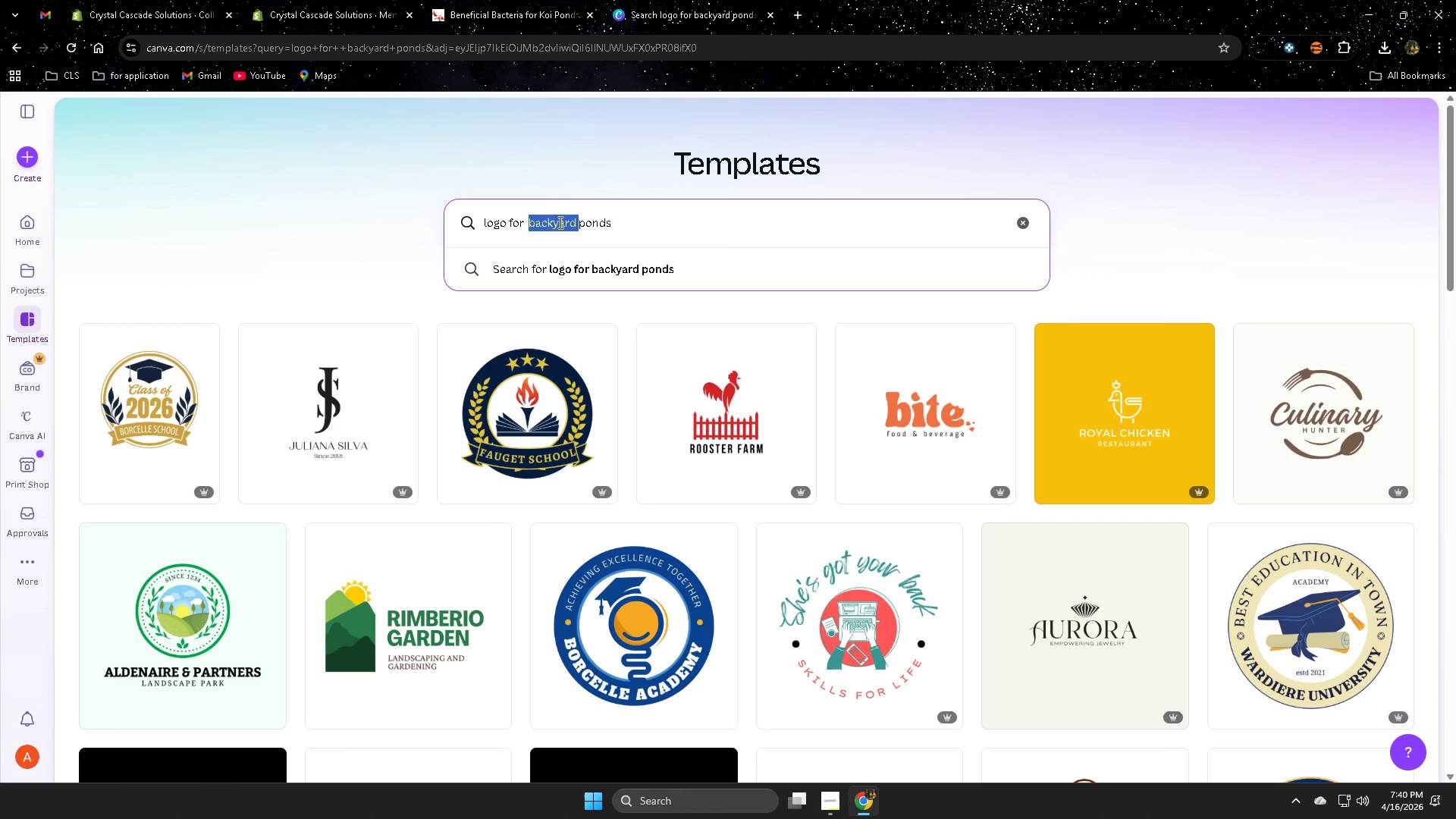 
type(fish)
 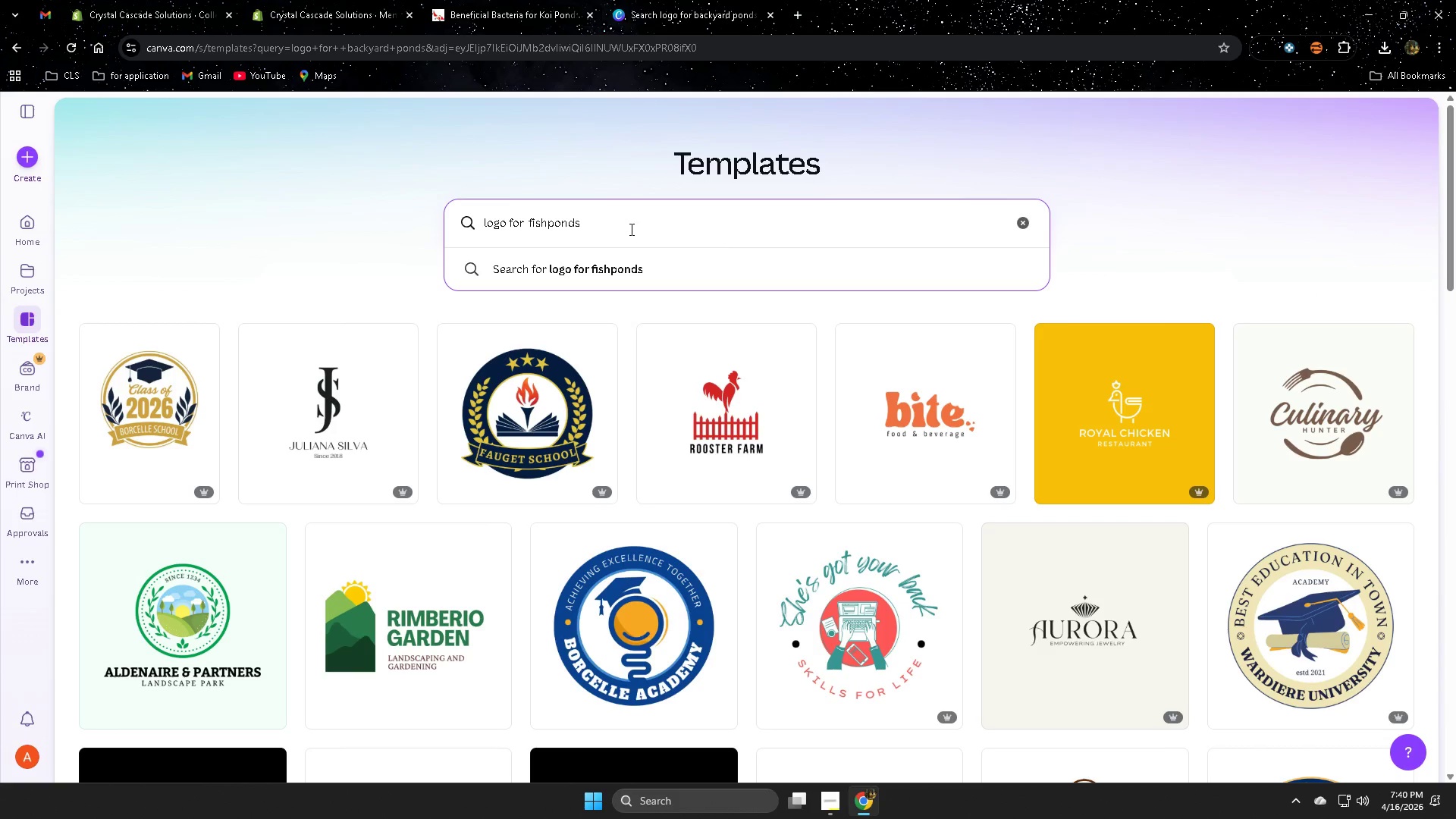 
key(Enter)
 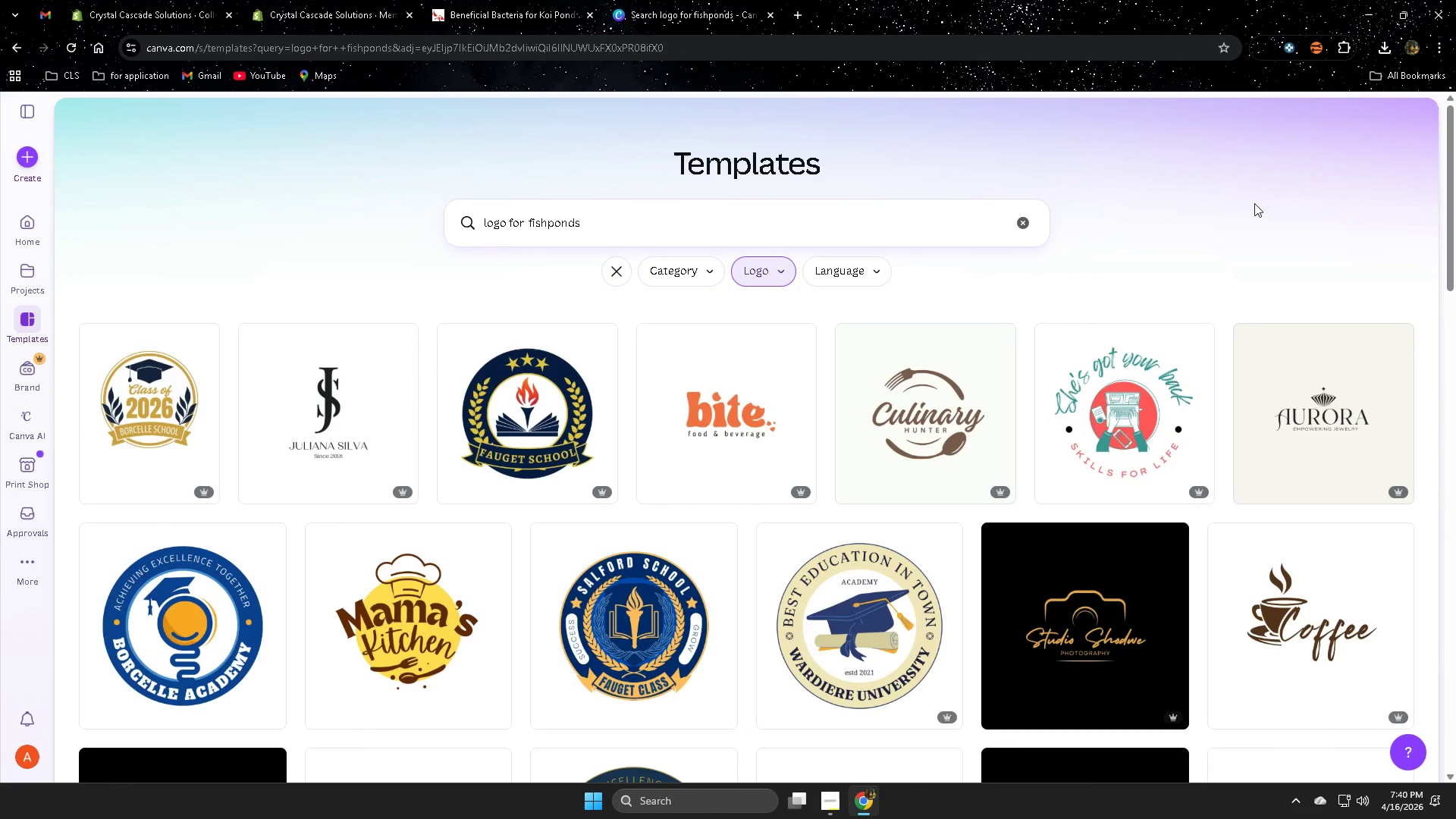 
scroll: coordinate [1279, 308], scroll_direction: down, amount: 21.0
 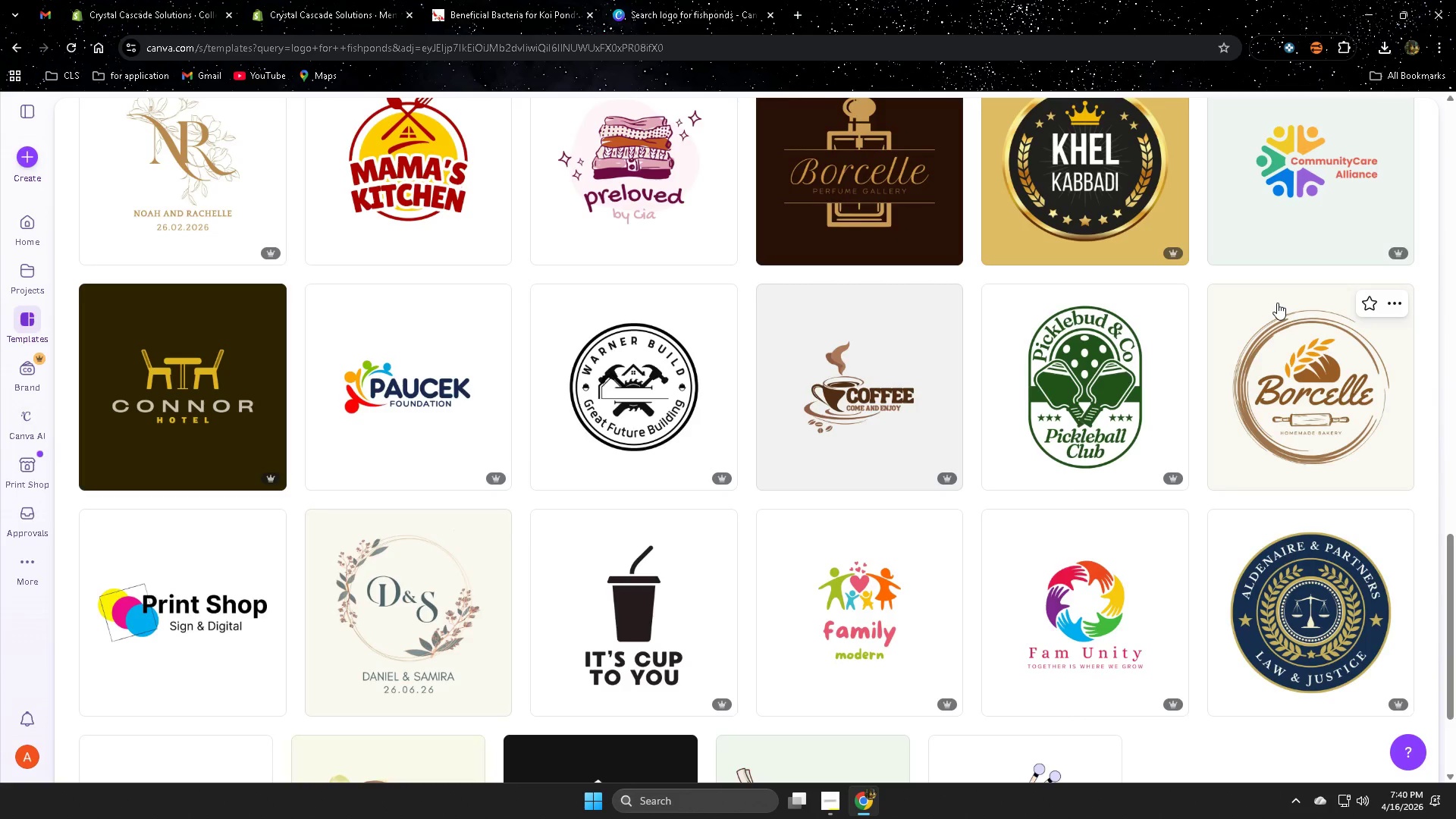 
scroll: coordinate [1250, 293], scroll_direction: down, amount: 35.0
 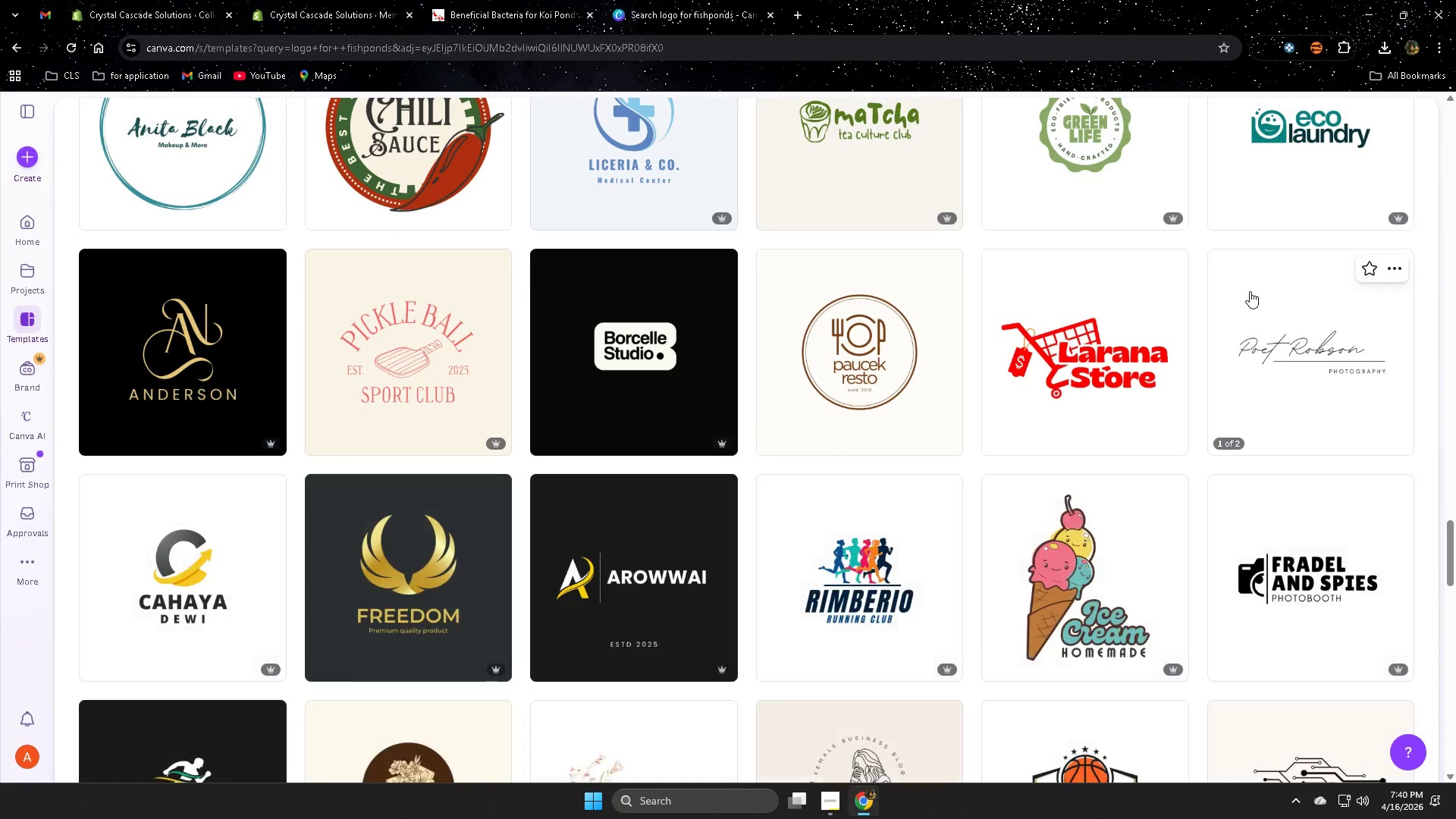 
scroll: coordinate [1053, 265], scroll_direction: down, amount: 16.0
 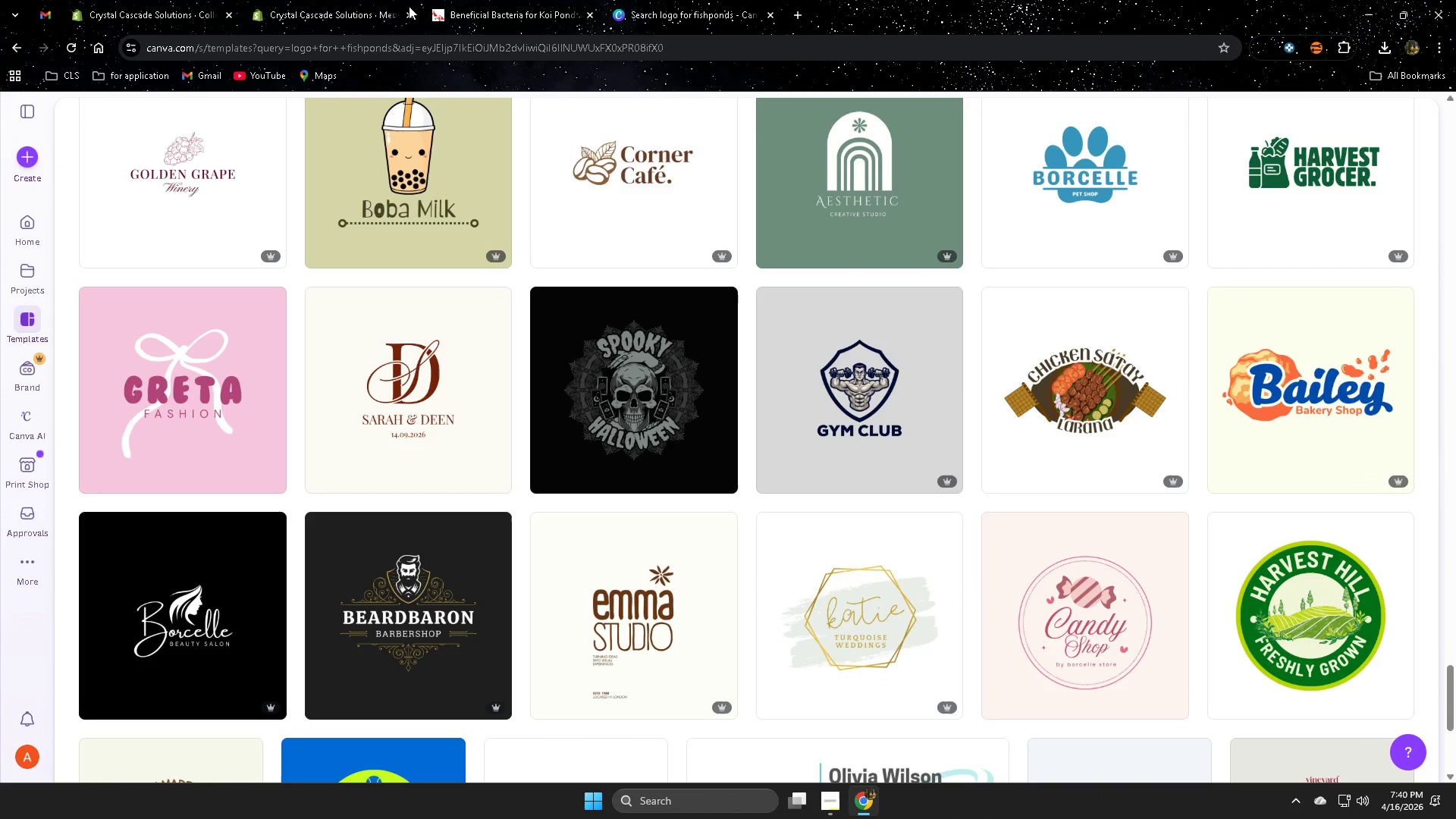 
left_click([497, 0])
 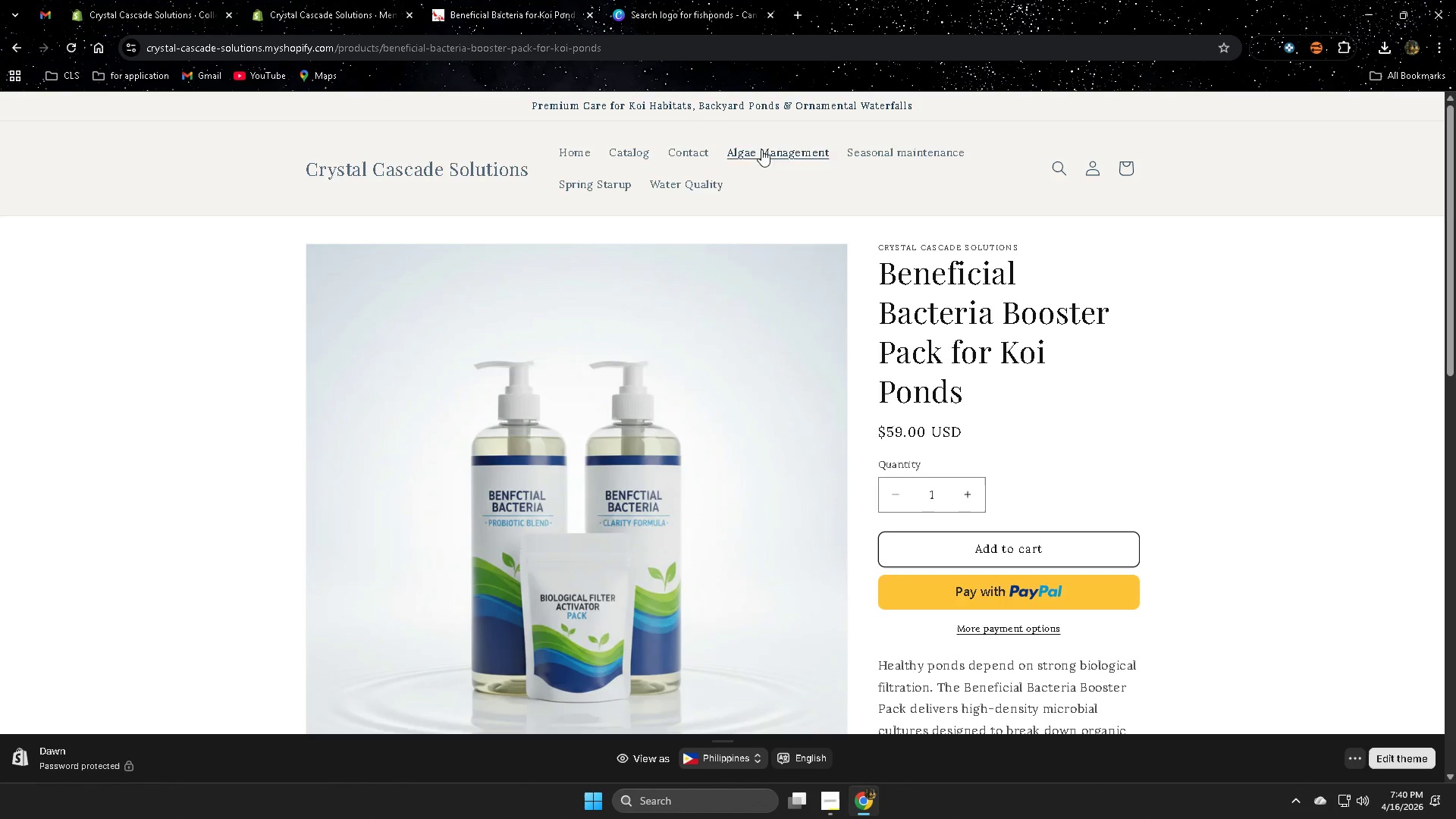 
scroll: coordinate [826, 269], scroll_direction: up, amount: 2.0
 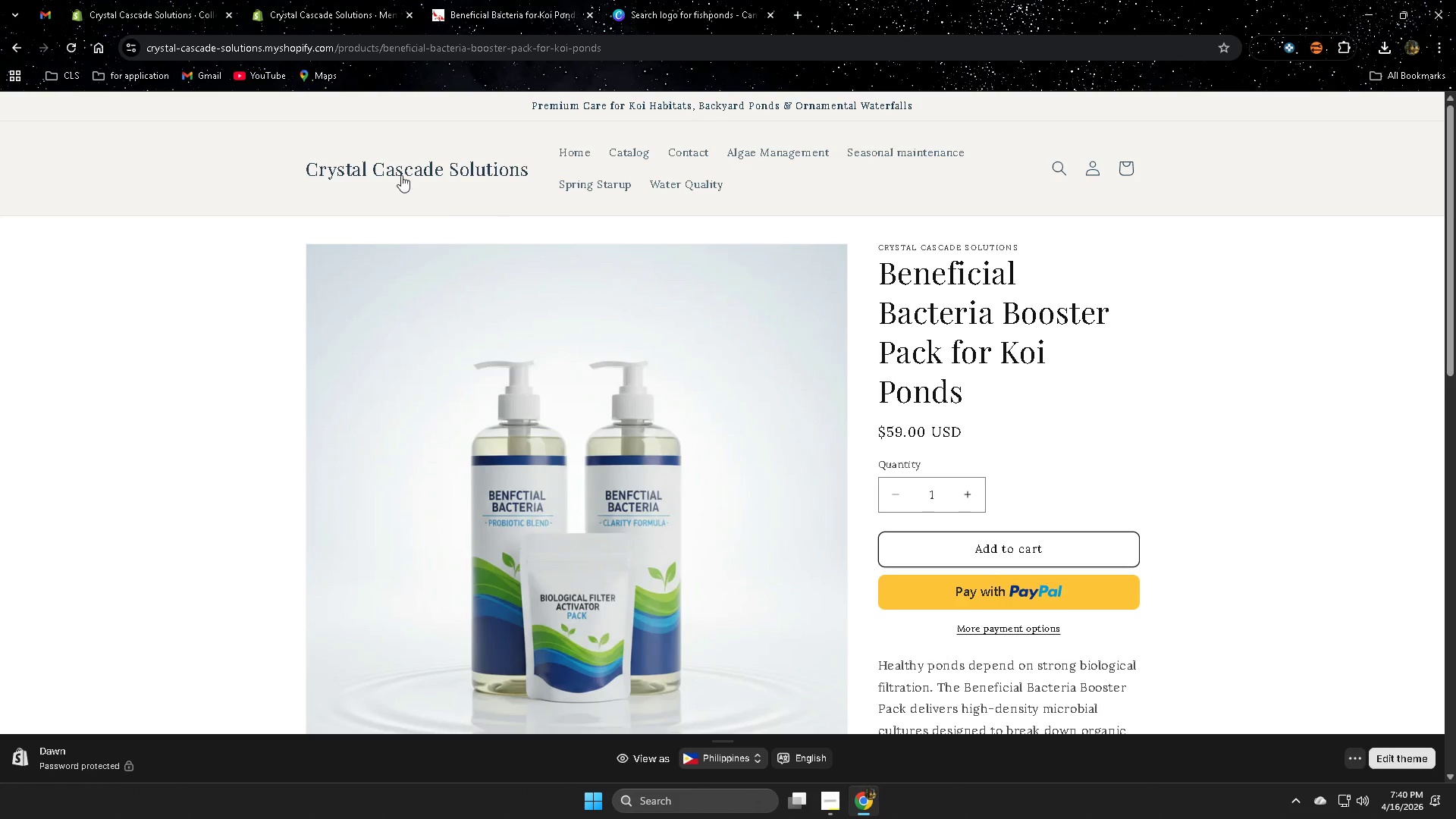 
left_click([397, 168])
 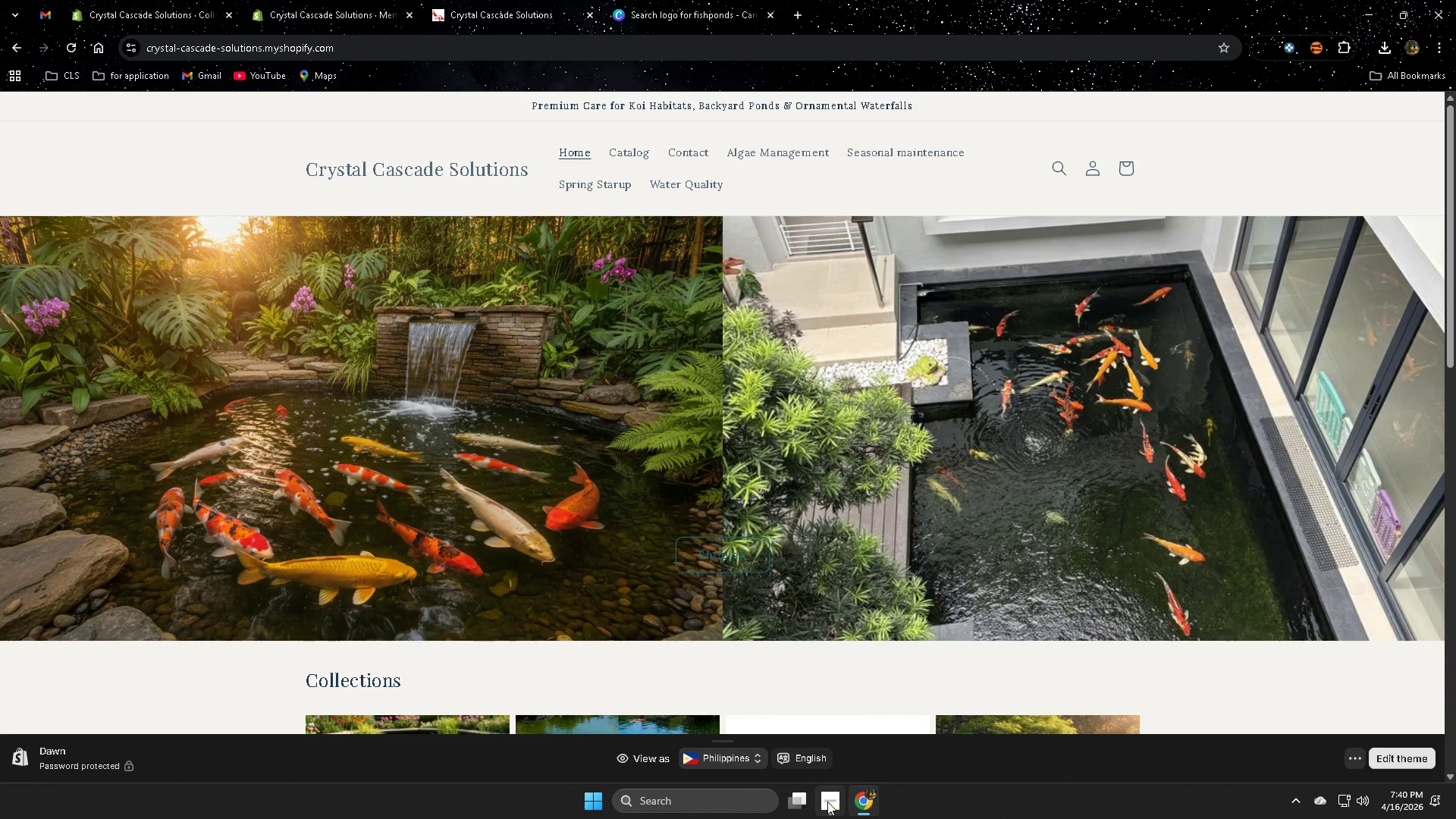 
left_click([810, 739])